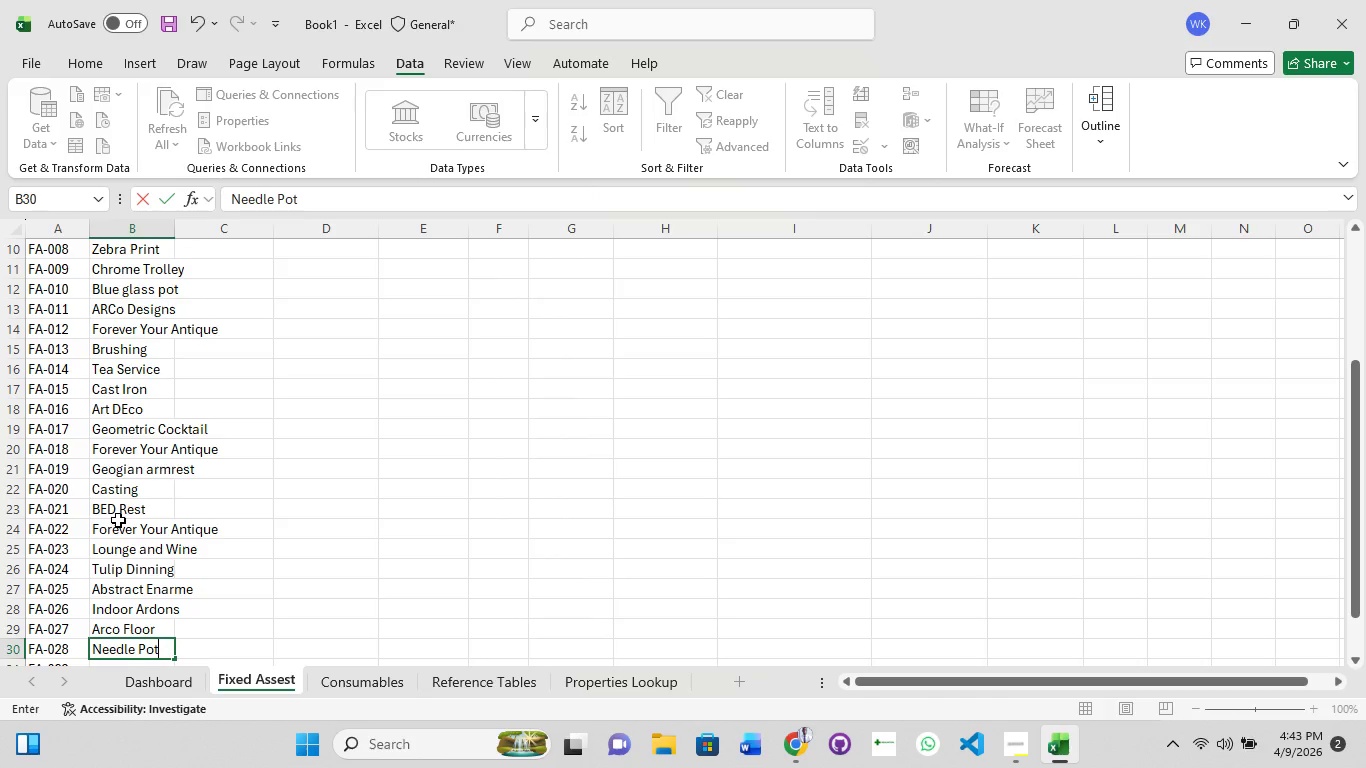 
scroll: coordinate [118, 520], scroll_direction: down, amount: 3.0
 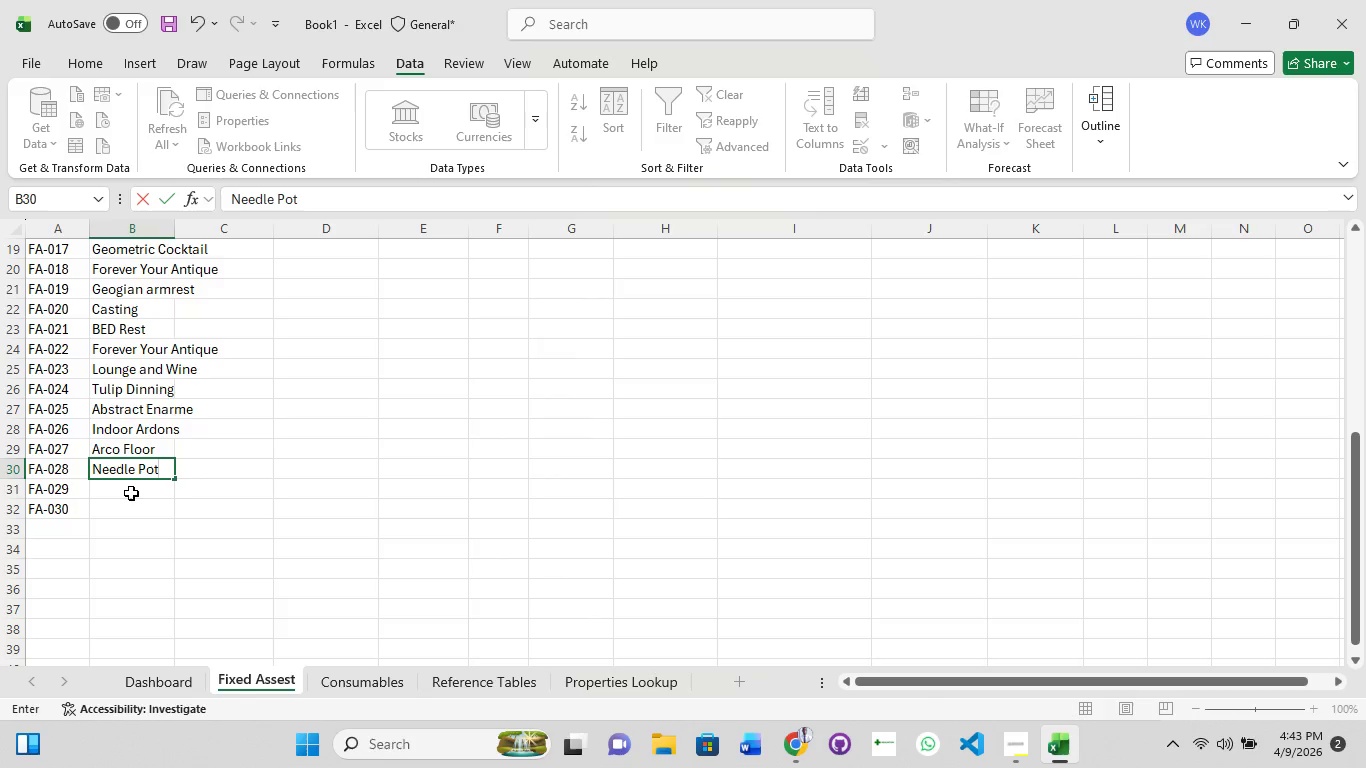 
left_click([131, 493])
 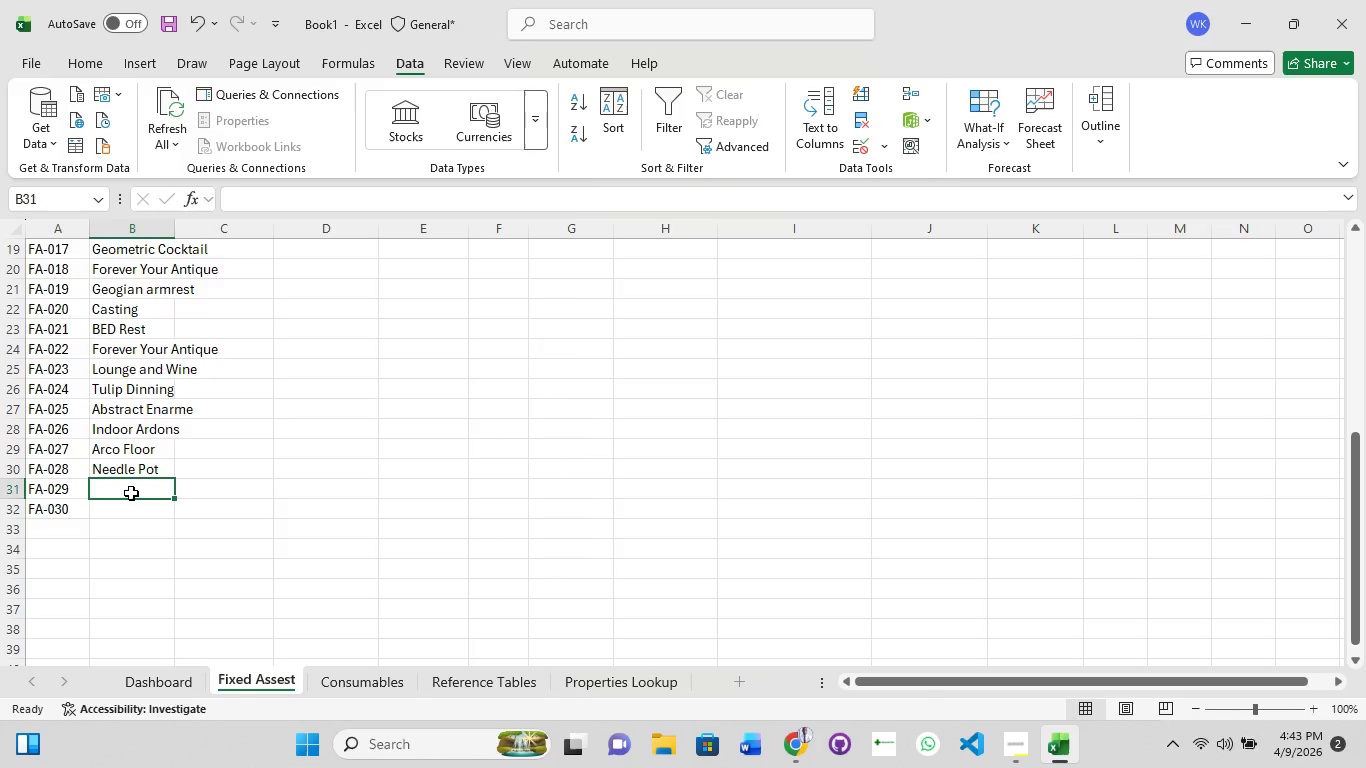 
wait(5.89)
 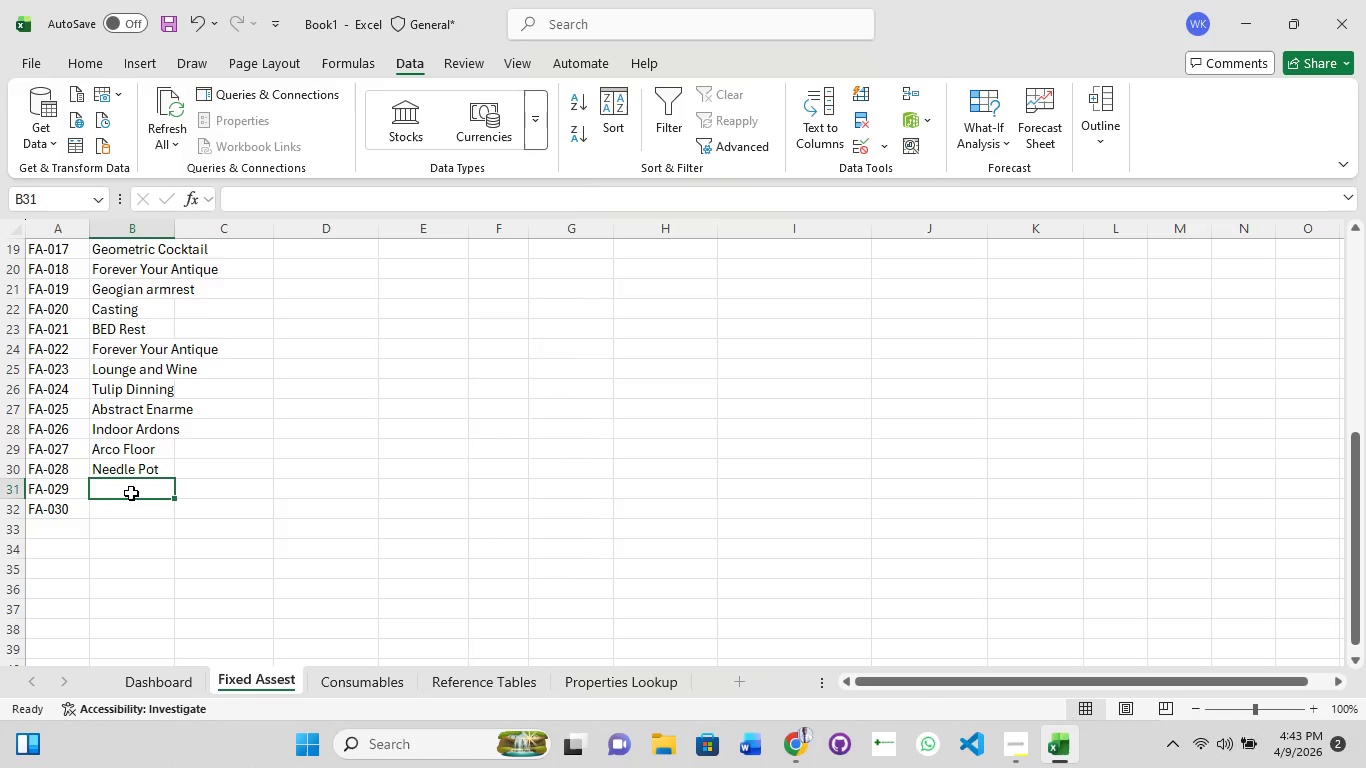 
type(Victorian DErimist)
 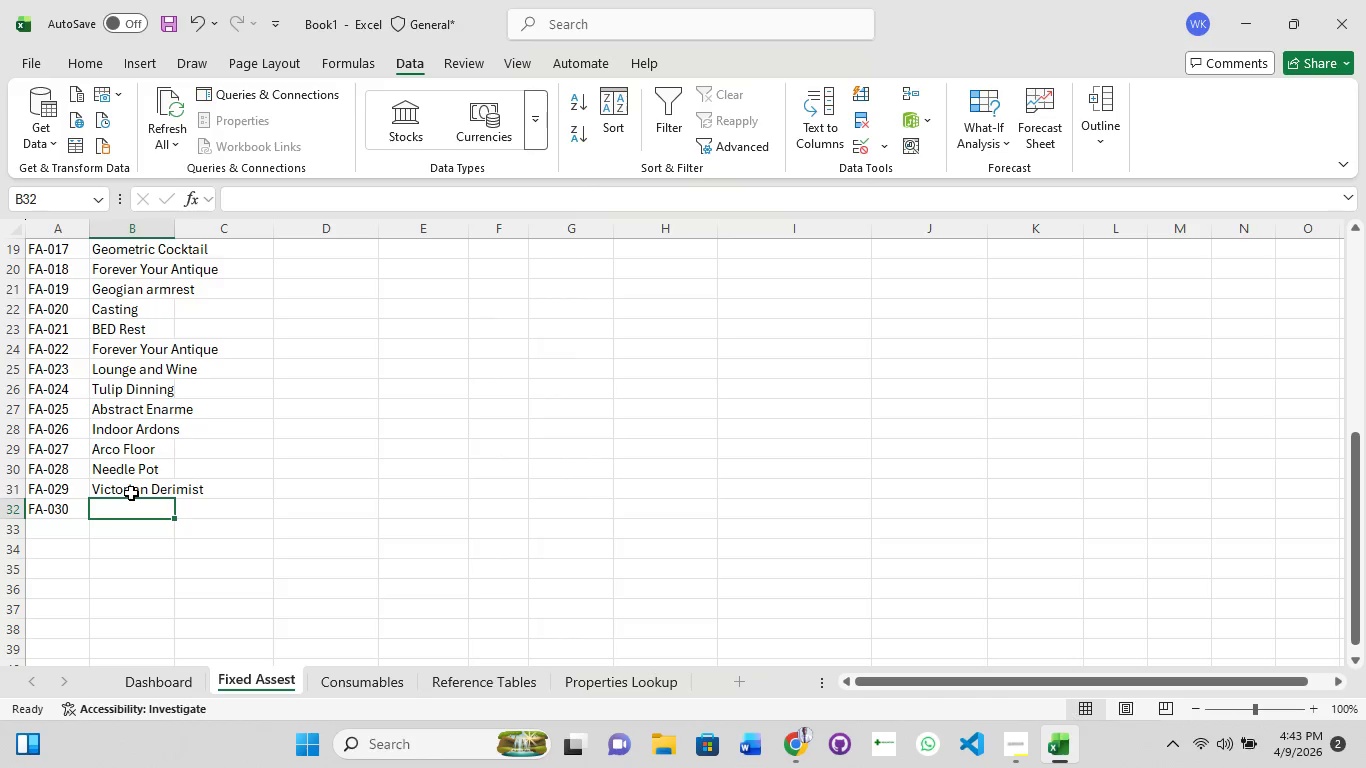 
 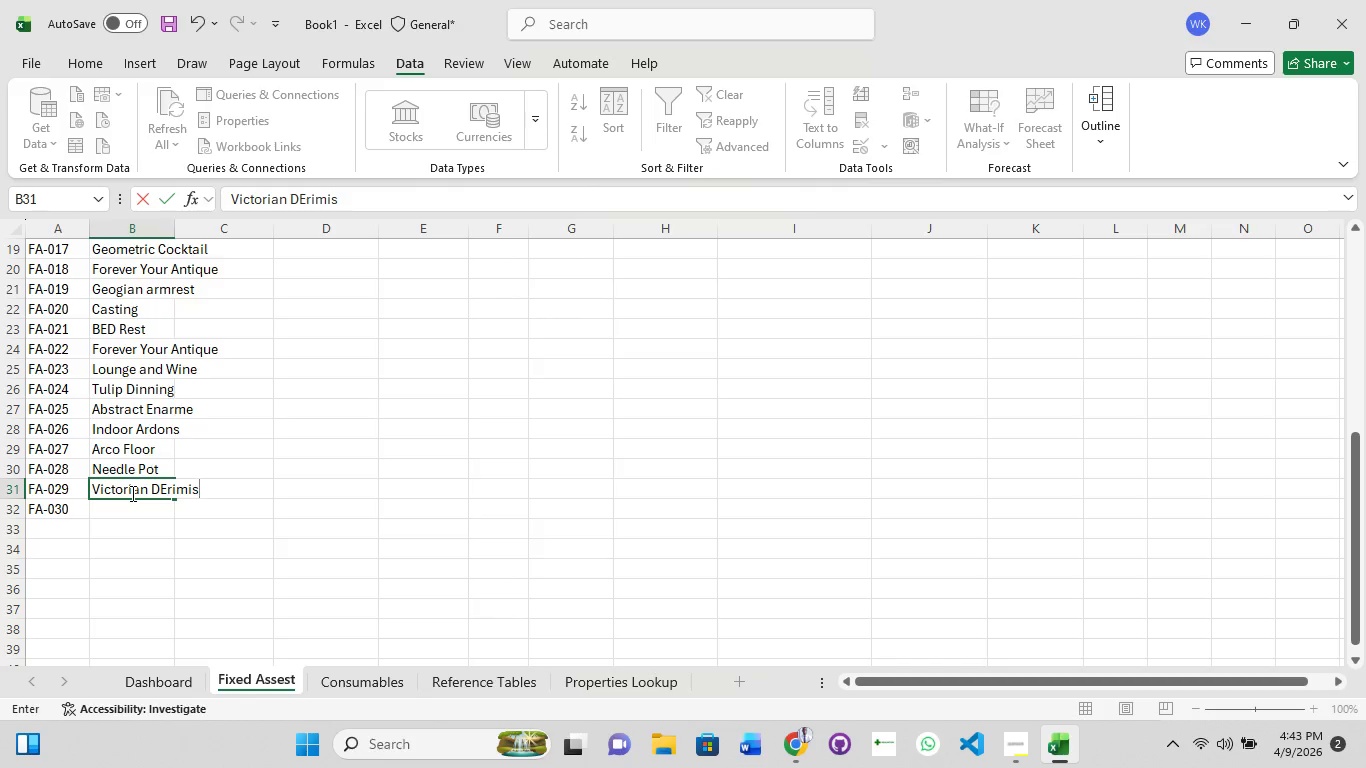 
key(Enter)
 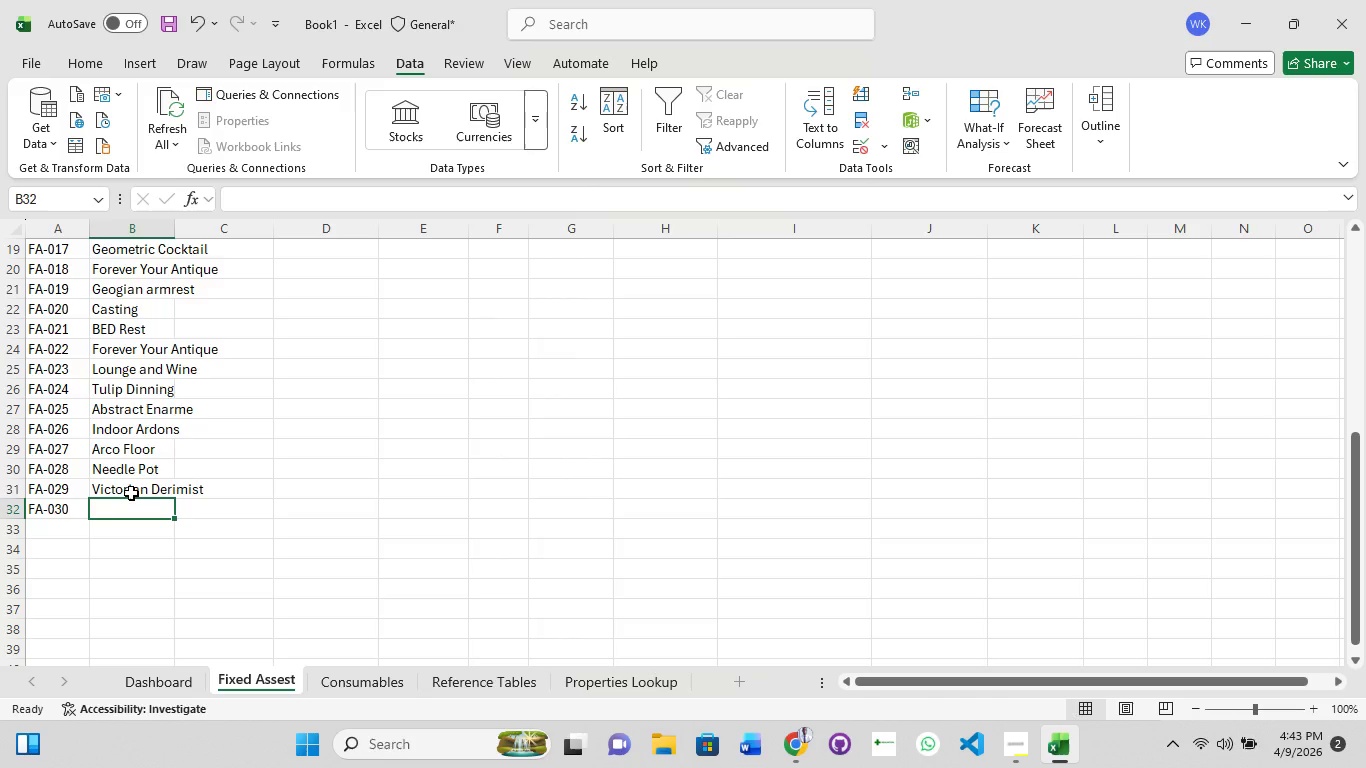 
key(Enter)
 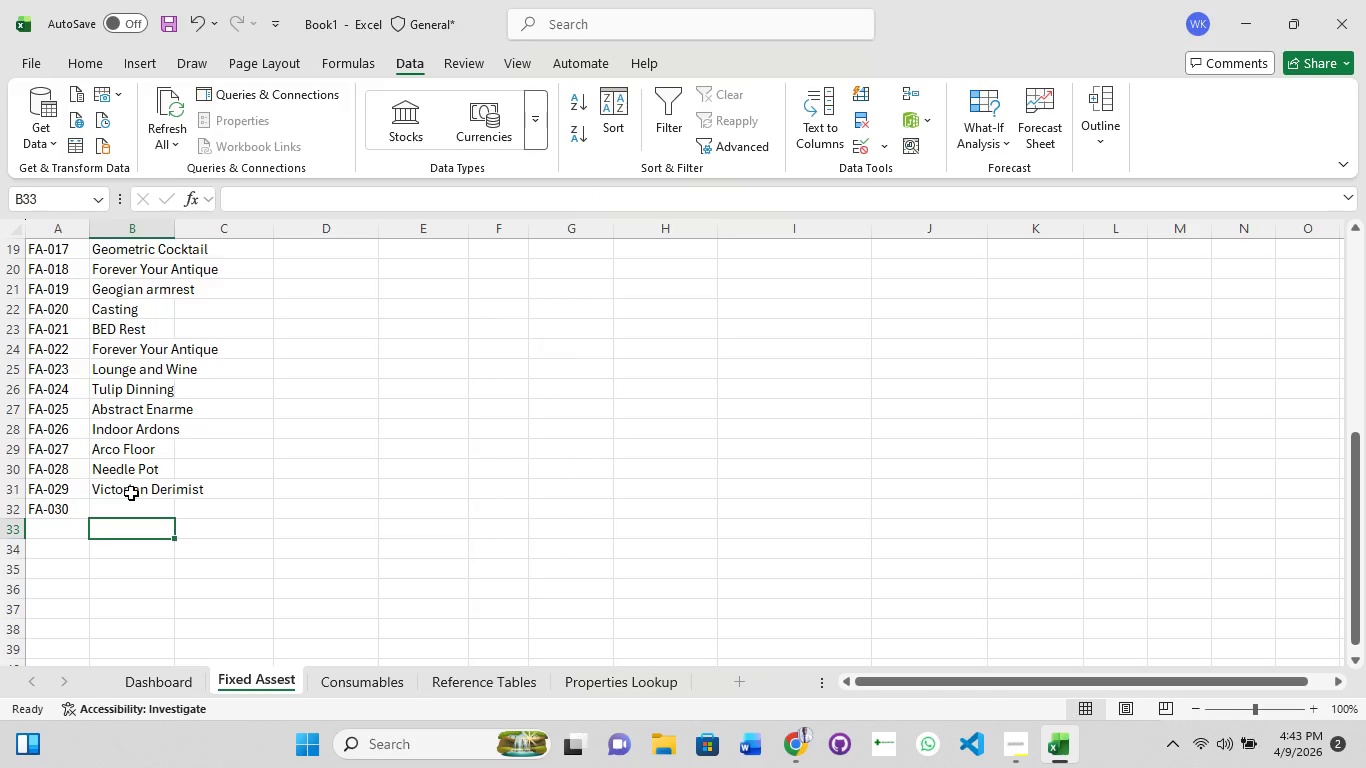 
key(Control+Z)
 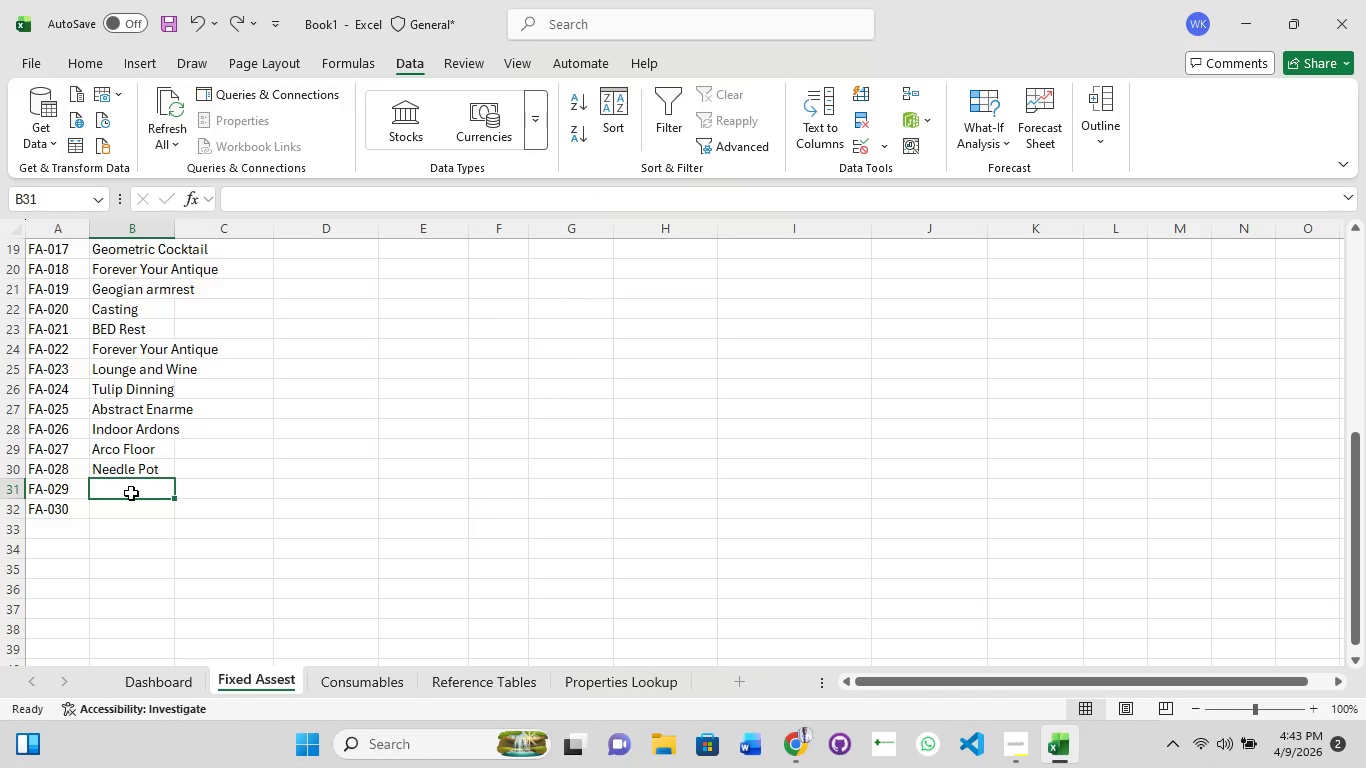 
hold_key(key=ShiftRight, duration=1.08)
 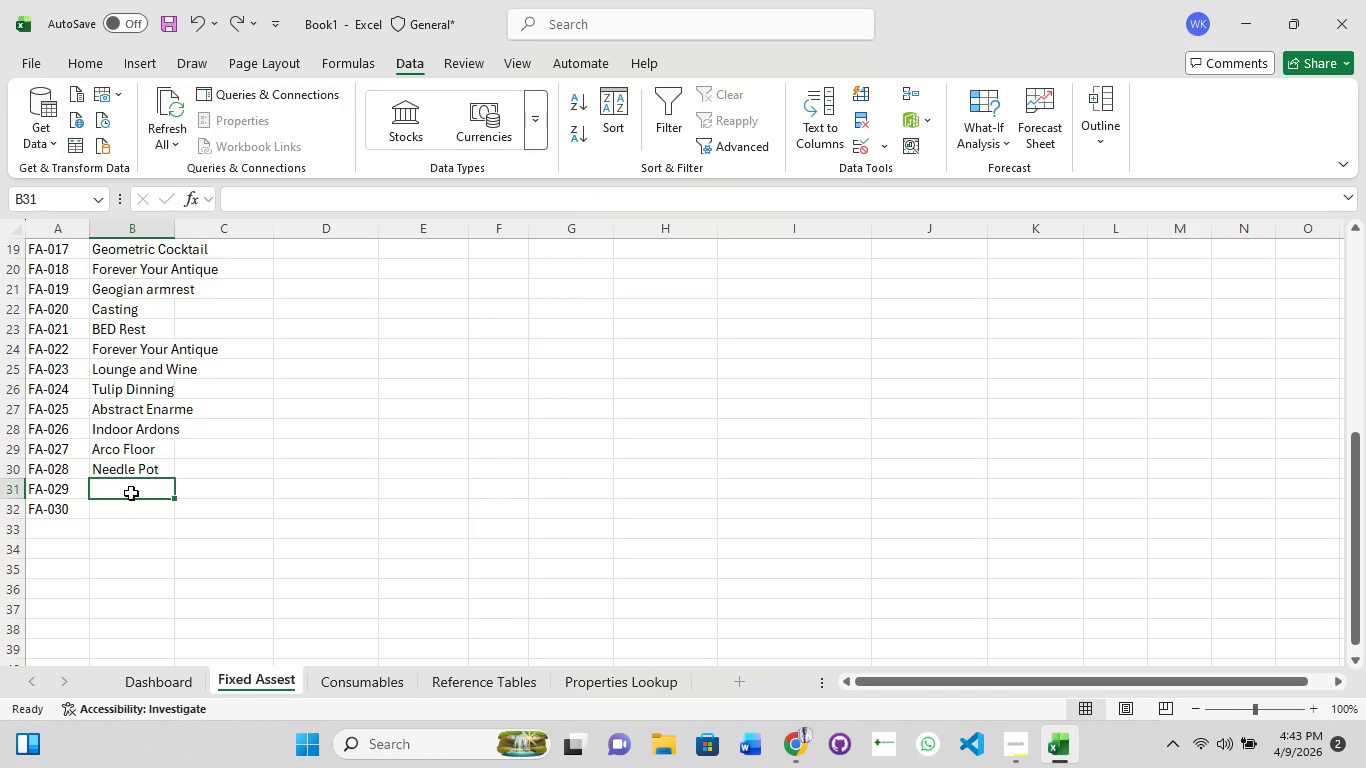 
key(Control+Y)
 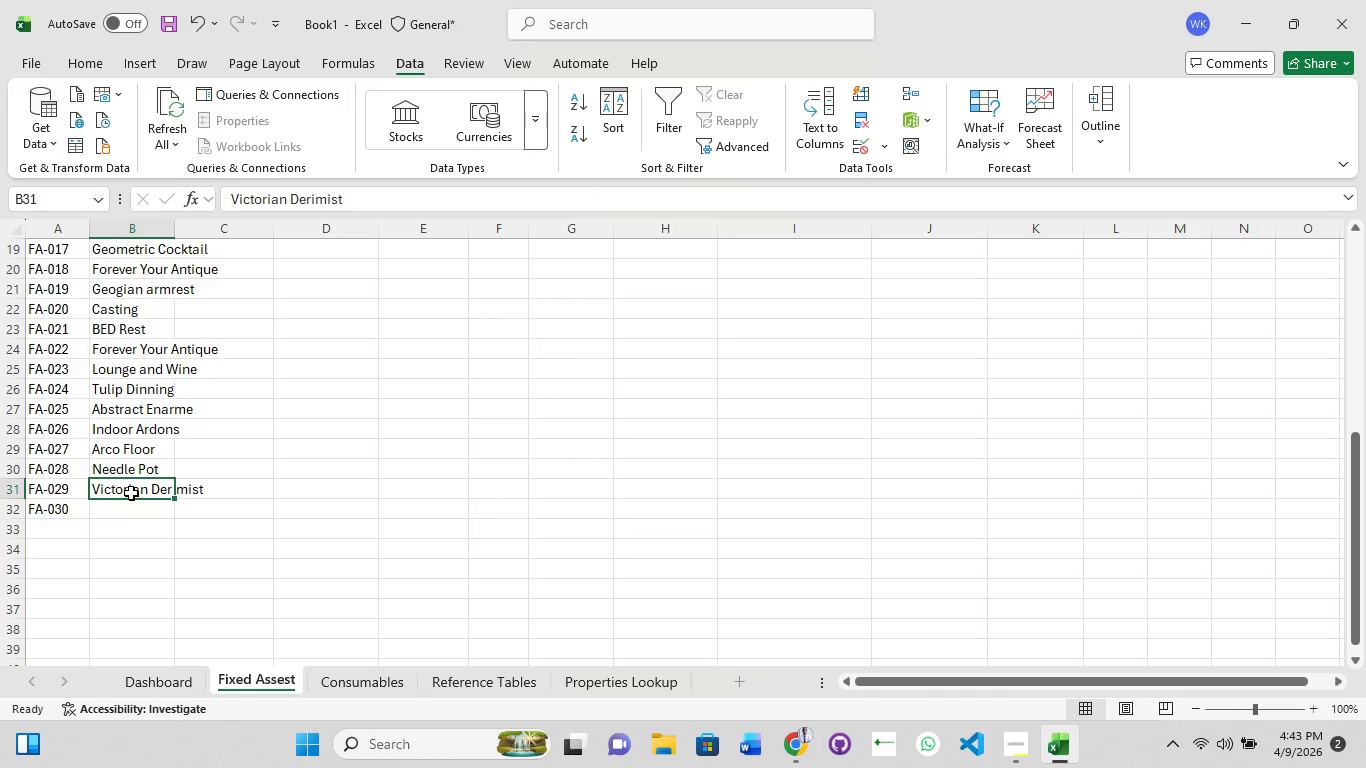 
key(Enter)
 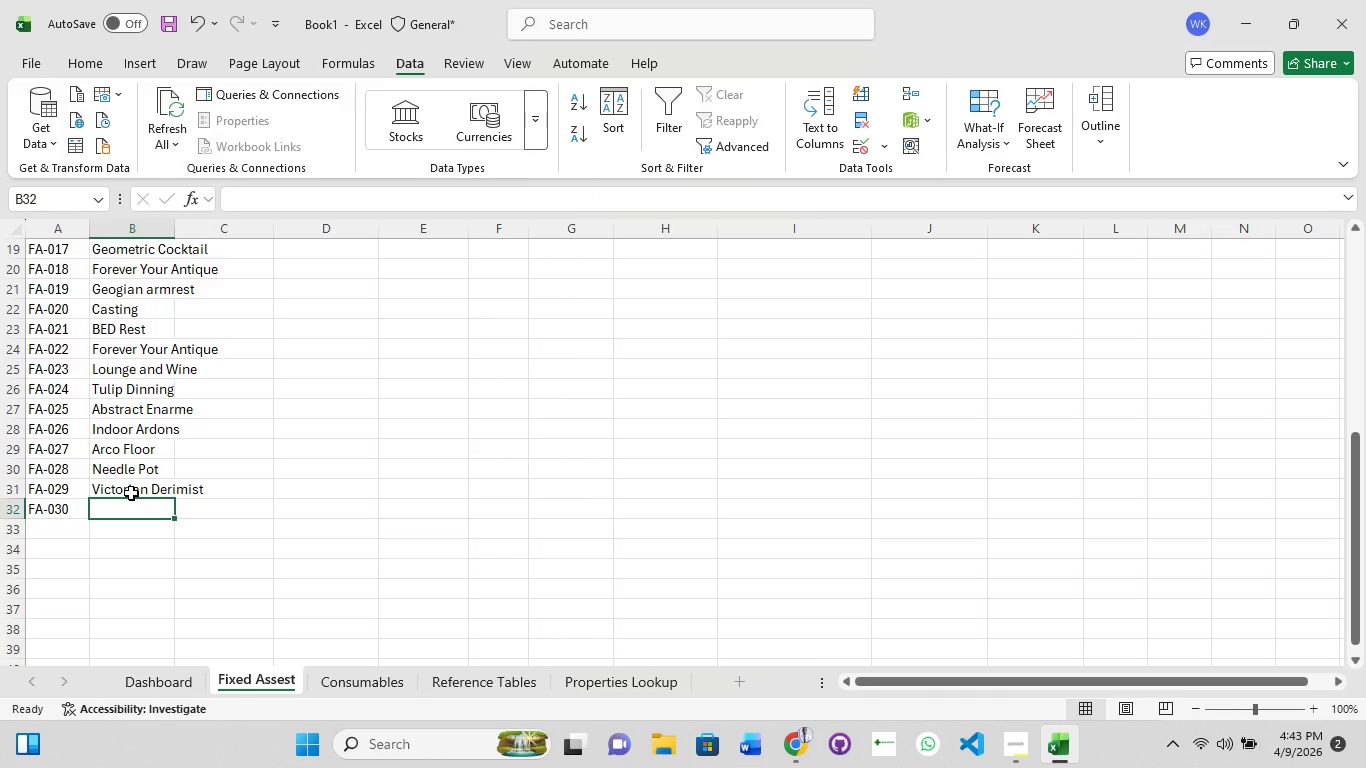 
type(Liquor Luxury)
 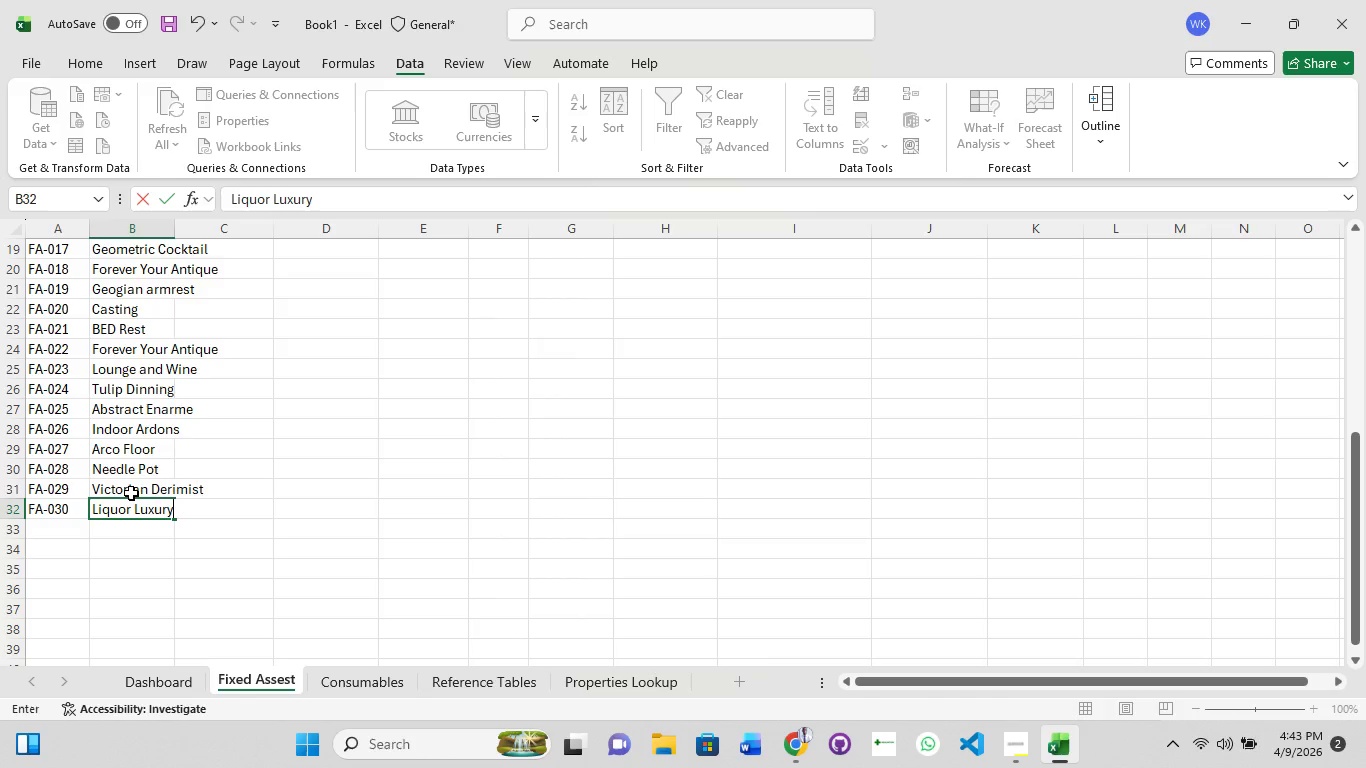 
left_click([1005, 745])